 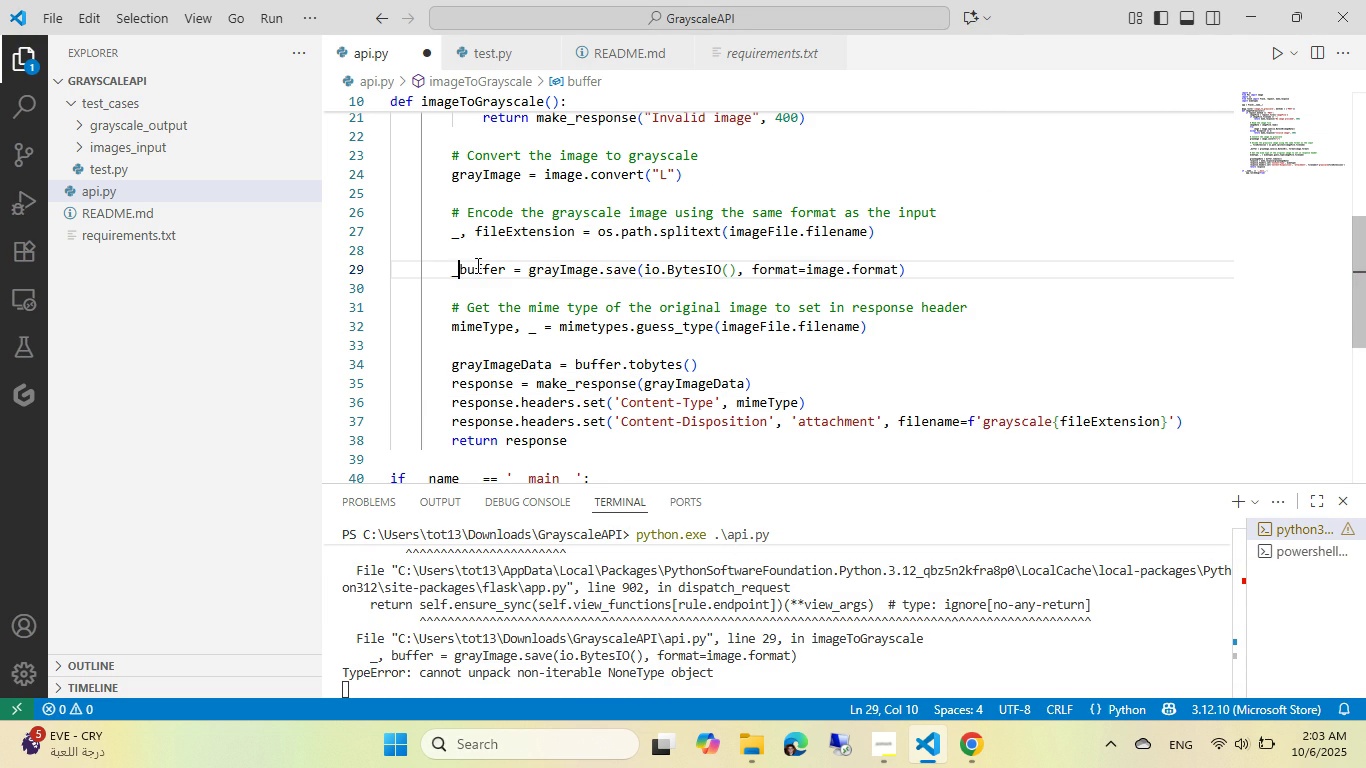 
key(Backspace)
 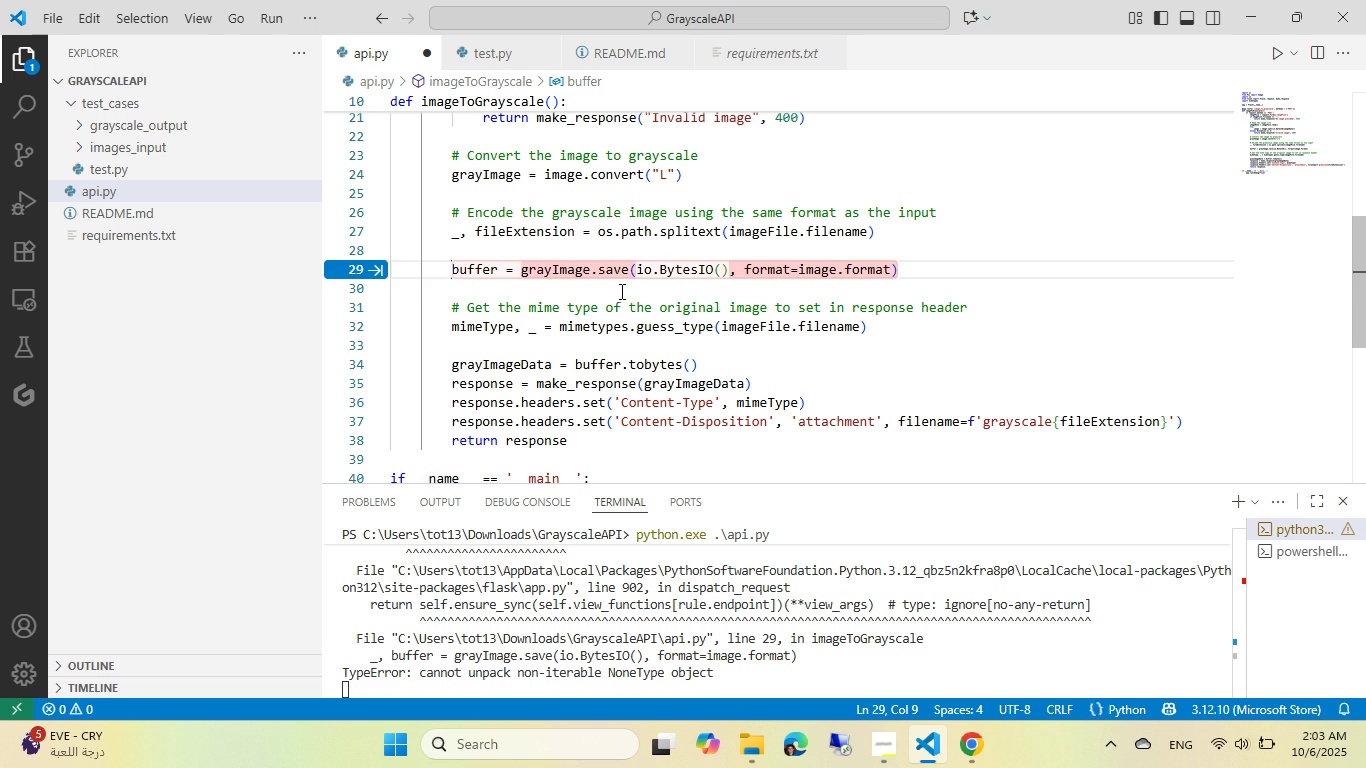 
key(Tab)
 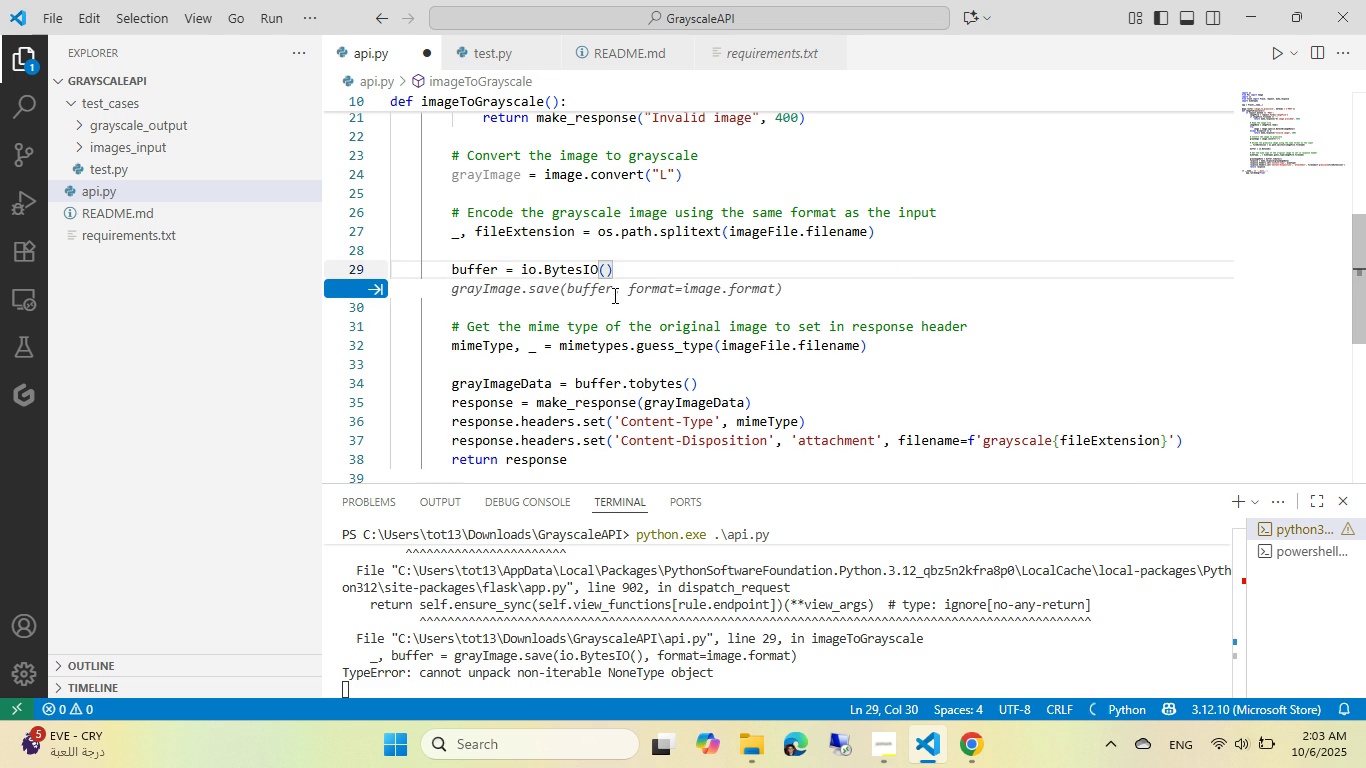 
key(Control+ControlLeft)
 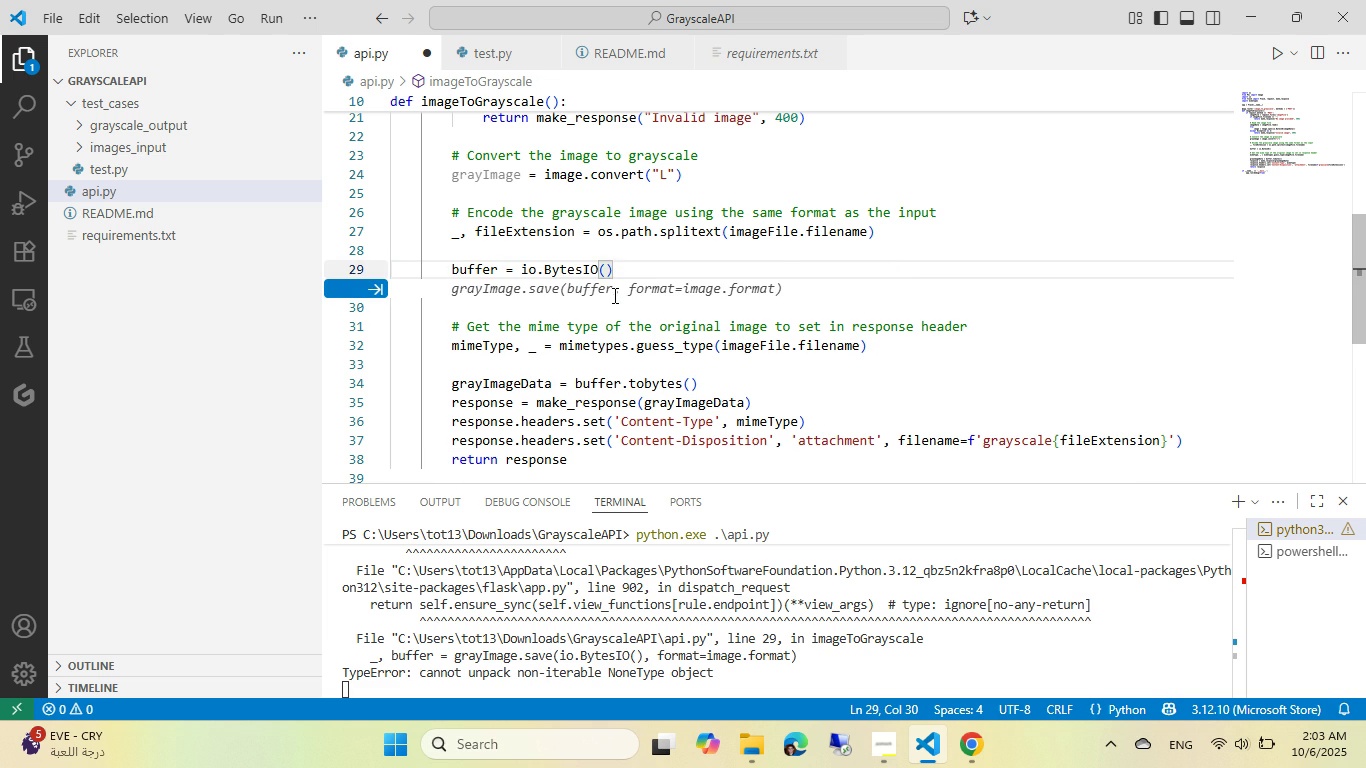 
key(Tab)
 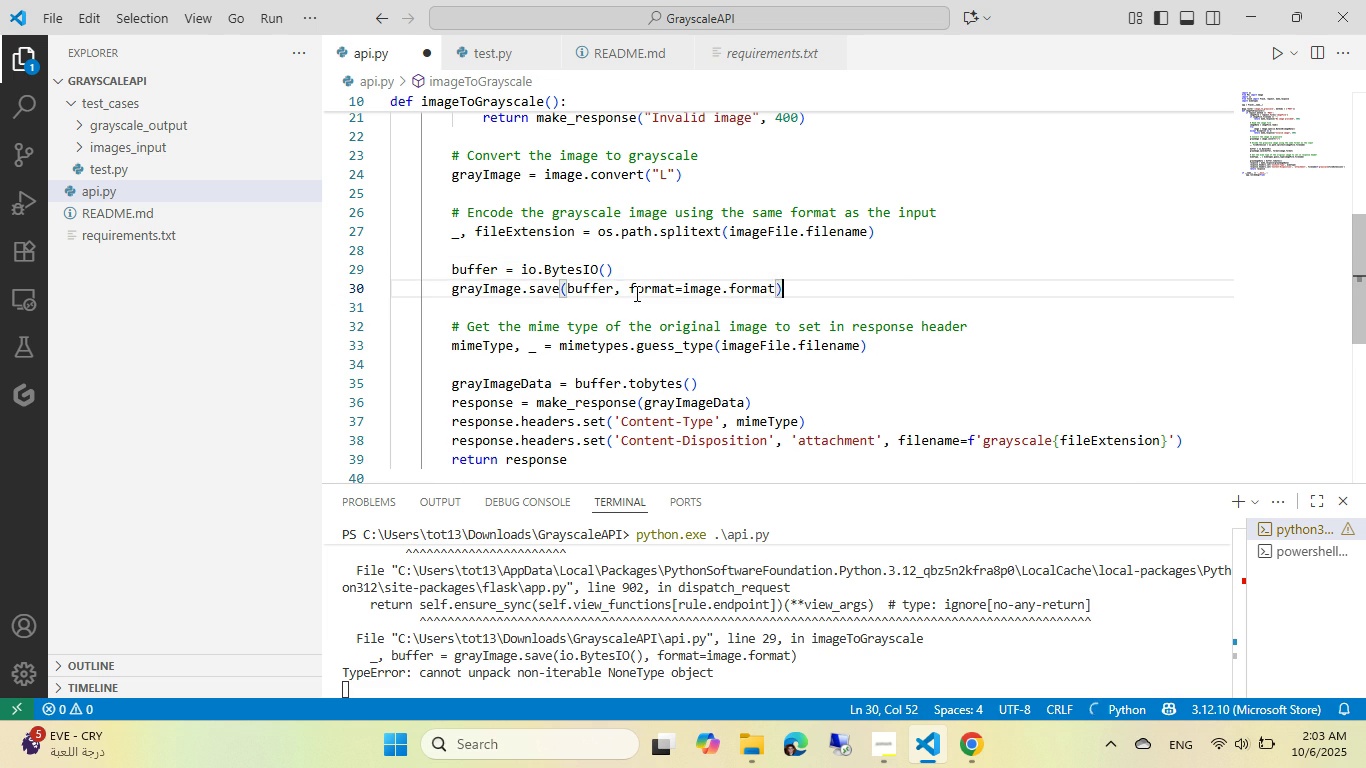 
left_click([635, 293])
 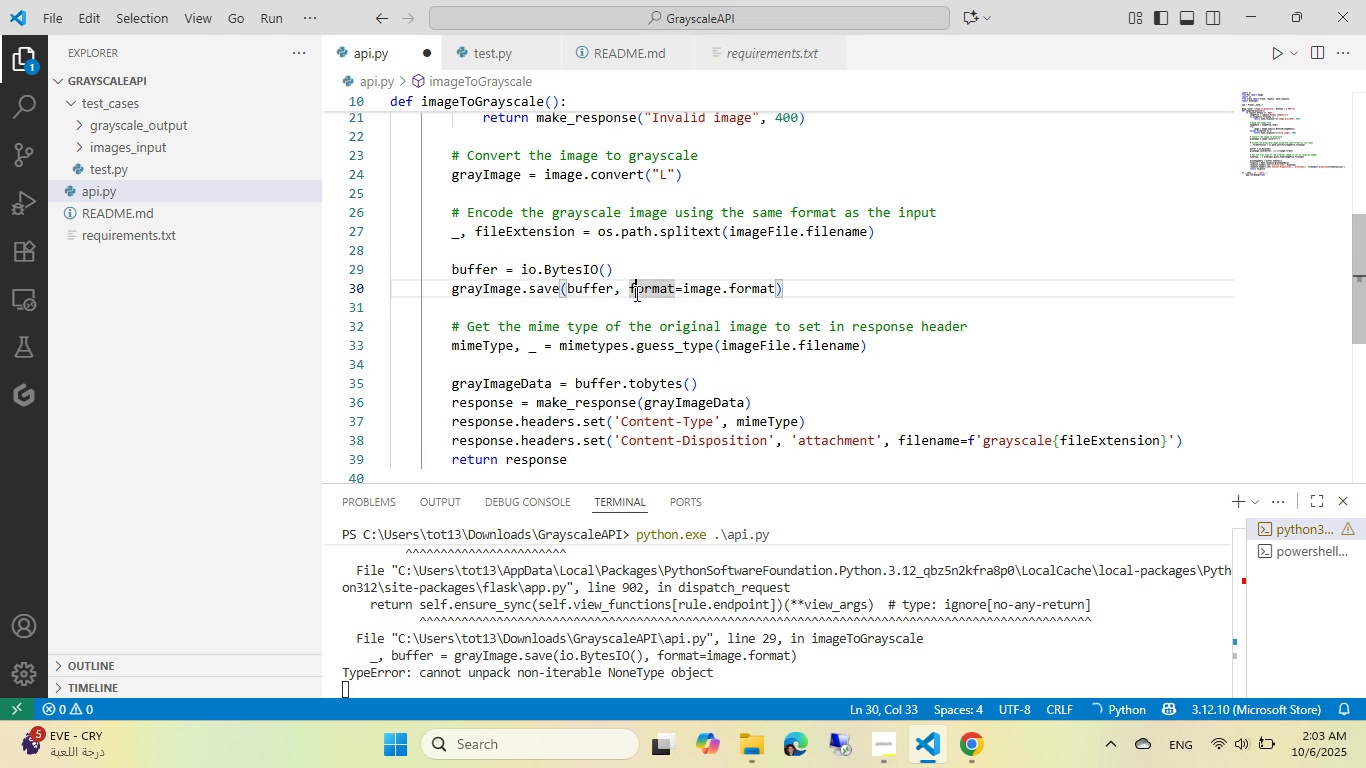 
key(Control+ControlLeft)
 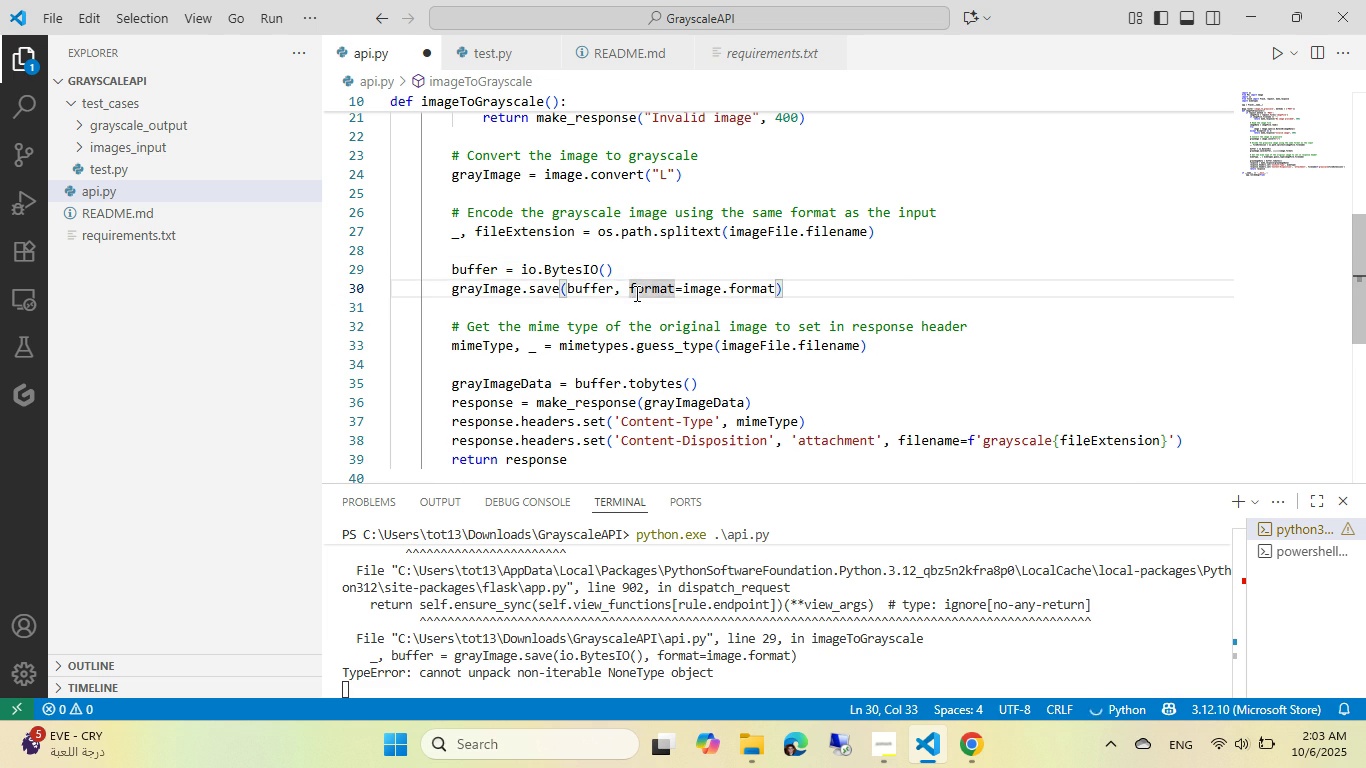 
key(Control+S)
 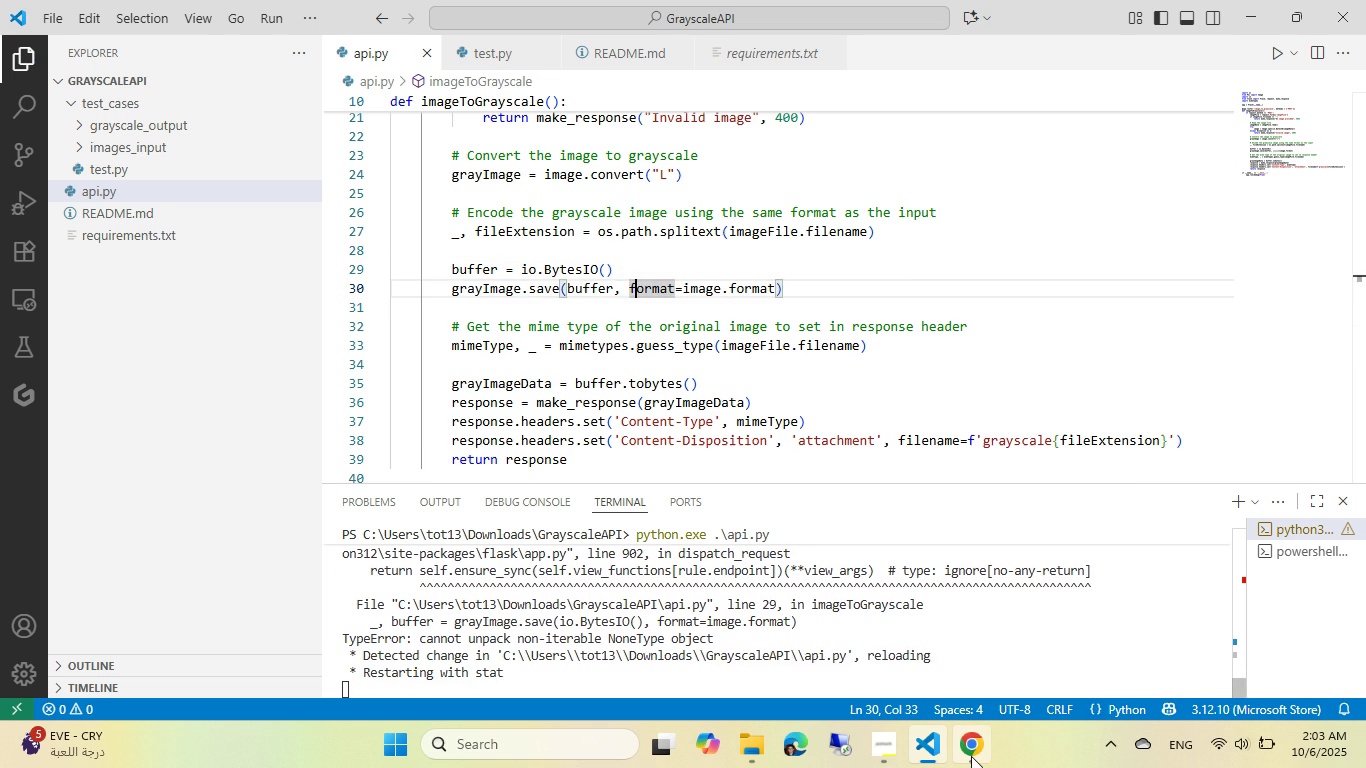 
left_click([971, 756])
 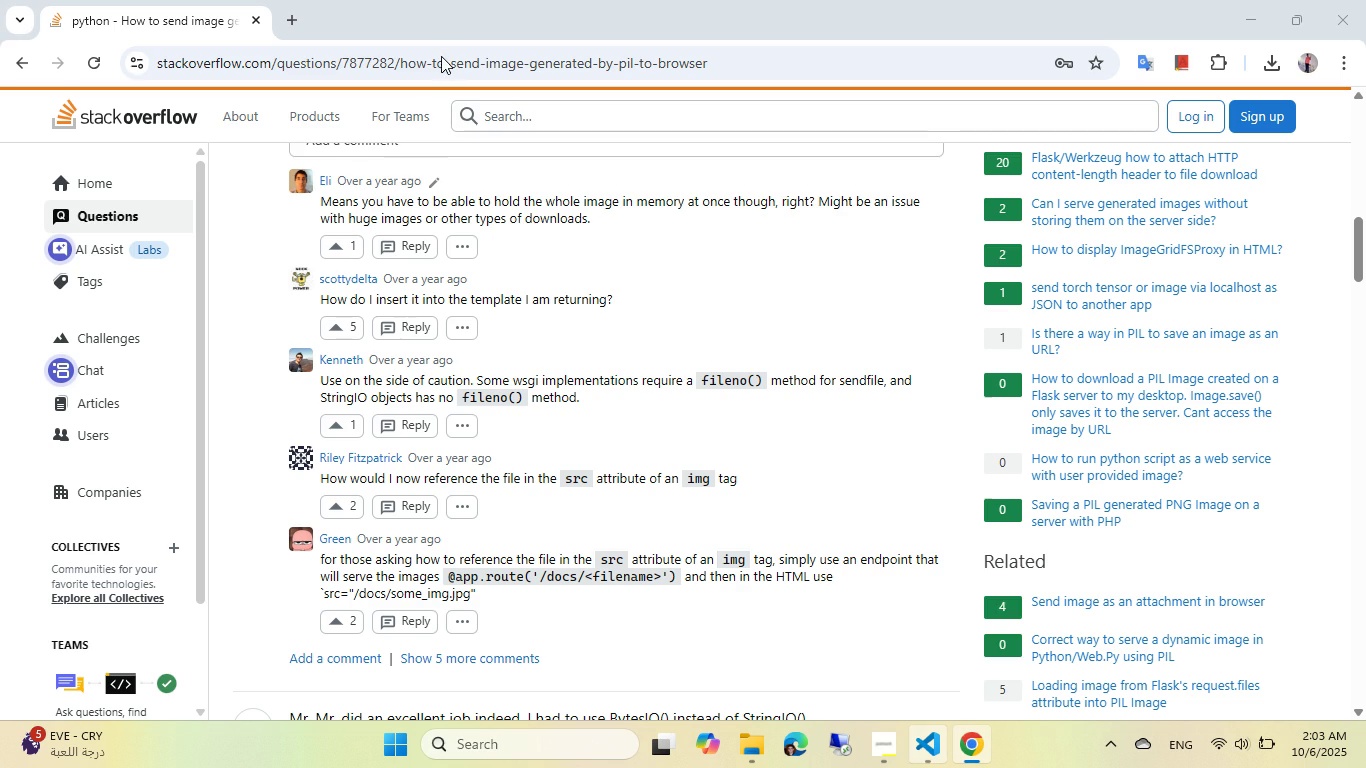 
left_click([441, 56])
 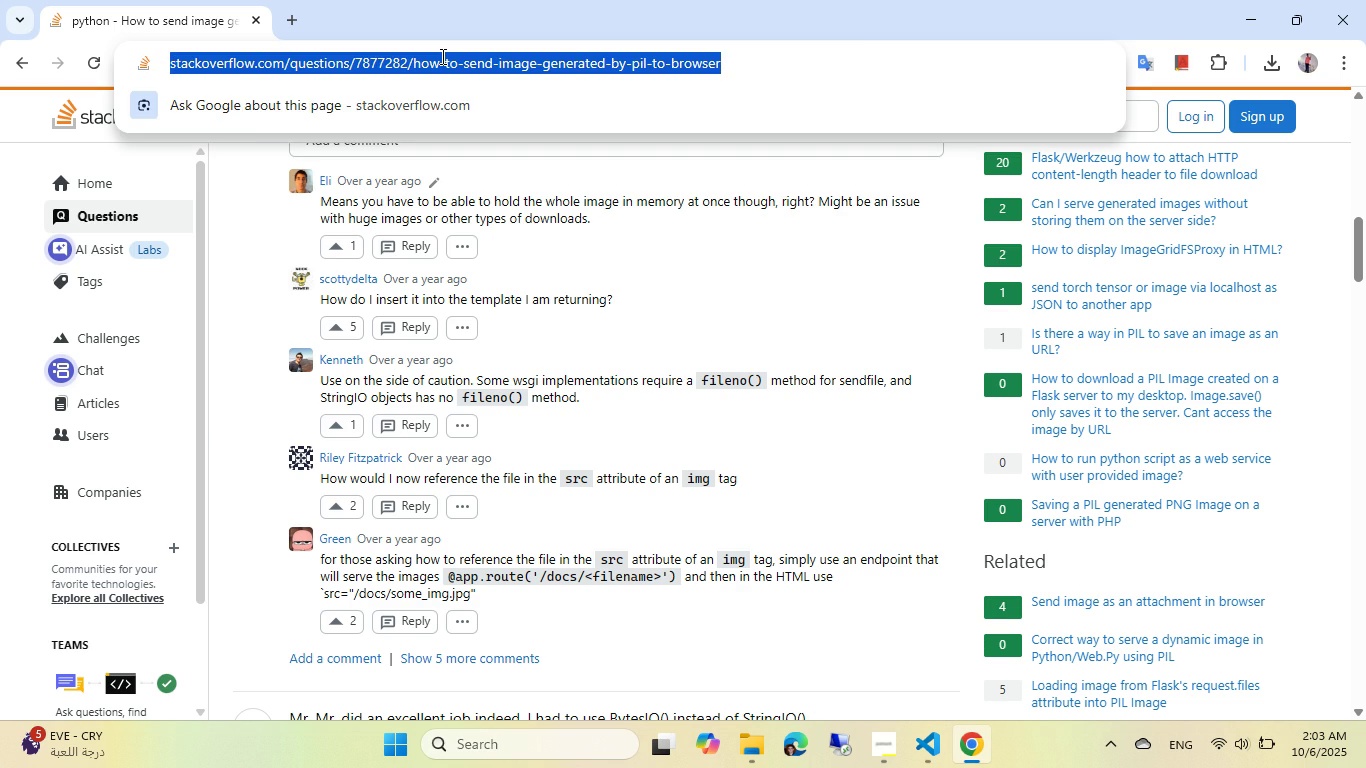 
type(pillow m)
key(Backspace)
type(image.format)
 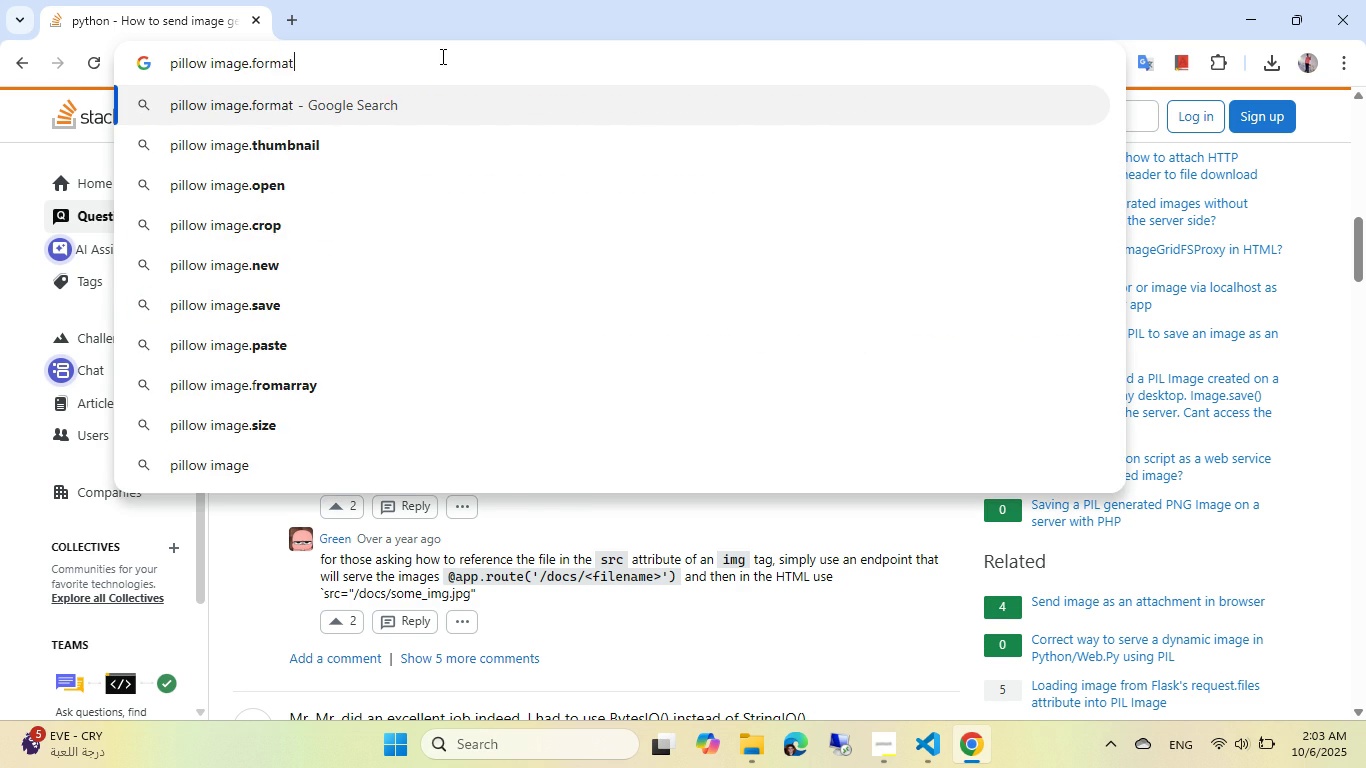 
key(Enter)
 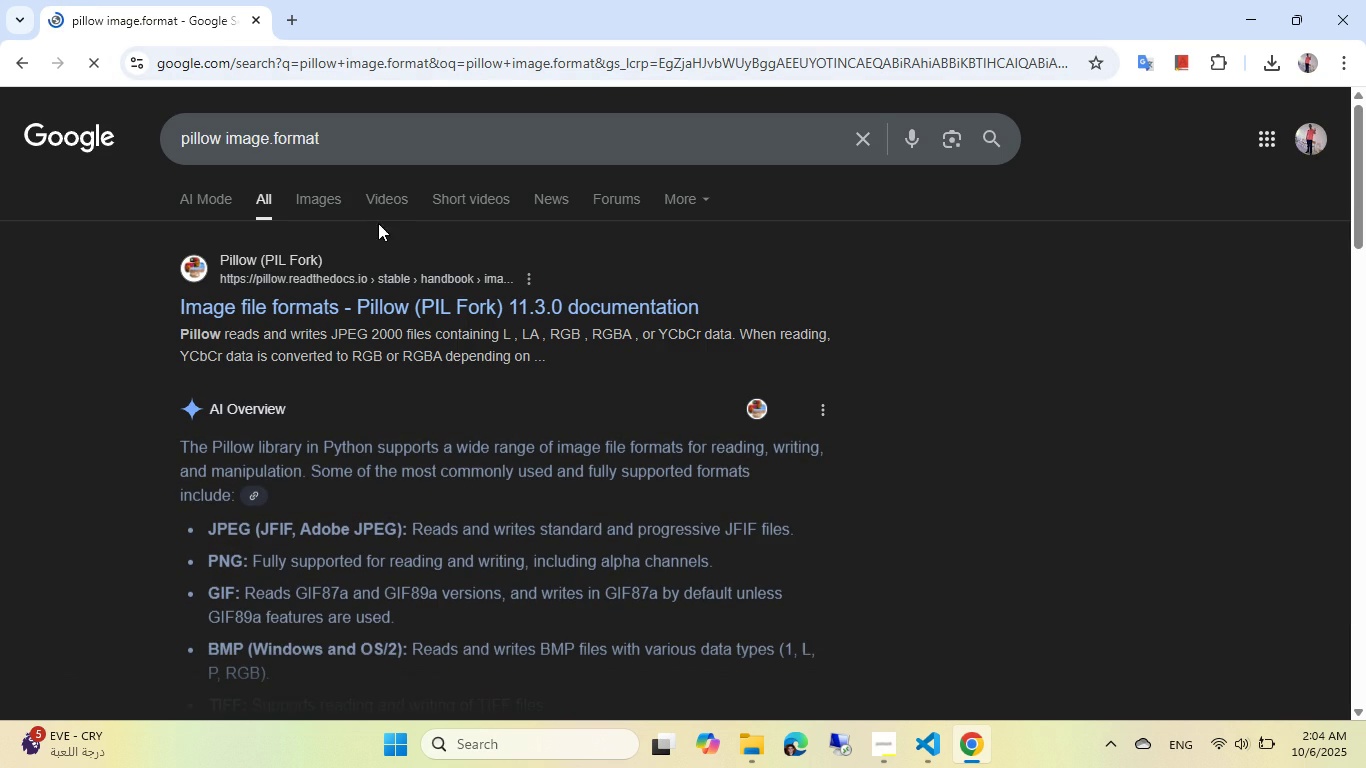 
left_click([420, 308])
 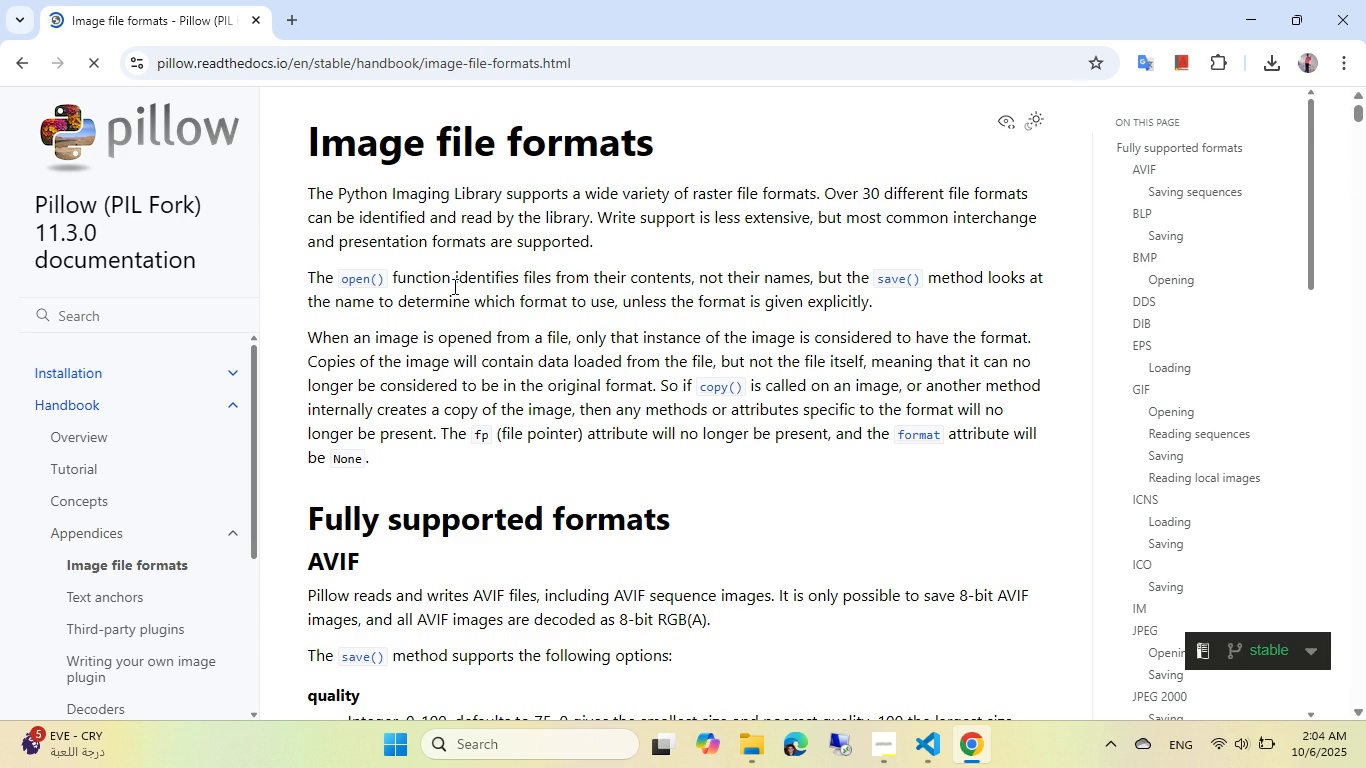 
scroll: coordinate [452, 290], scroll_direction: down, amount: 15.0
 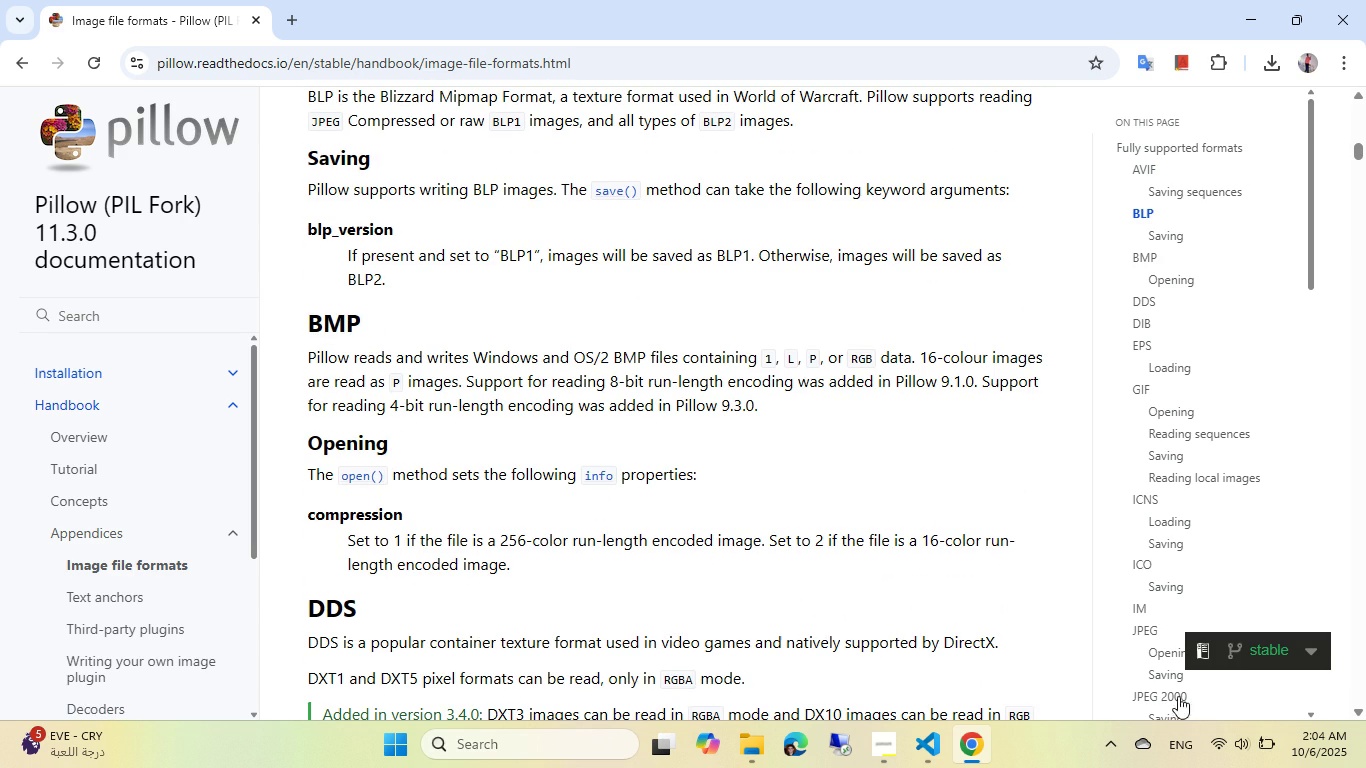 
left_click([940, 743])
 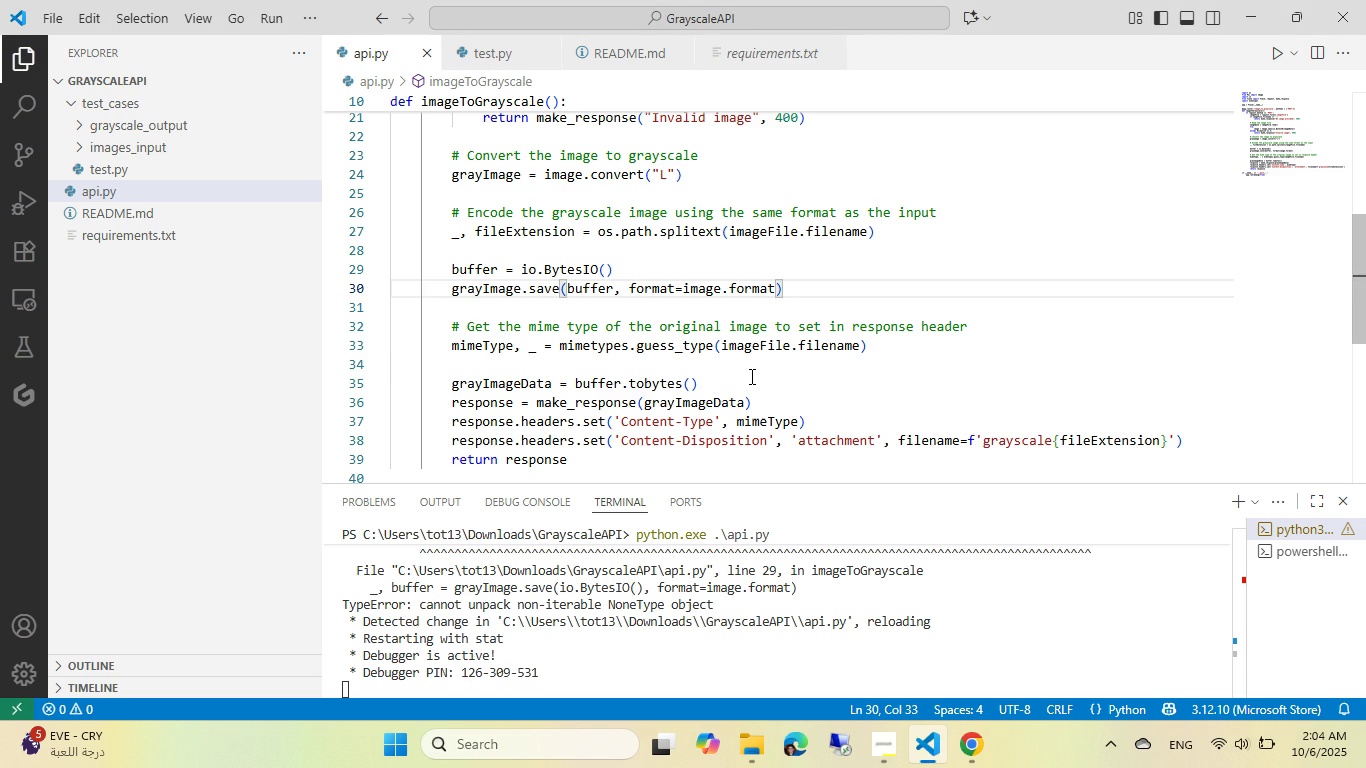 
left_click([750, 375])
 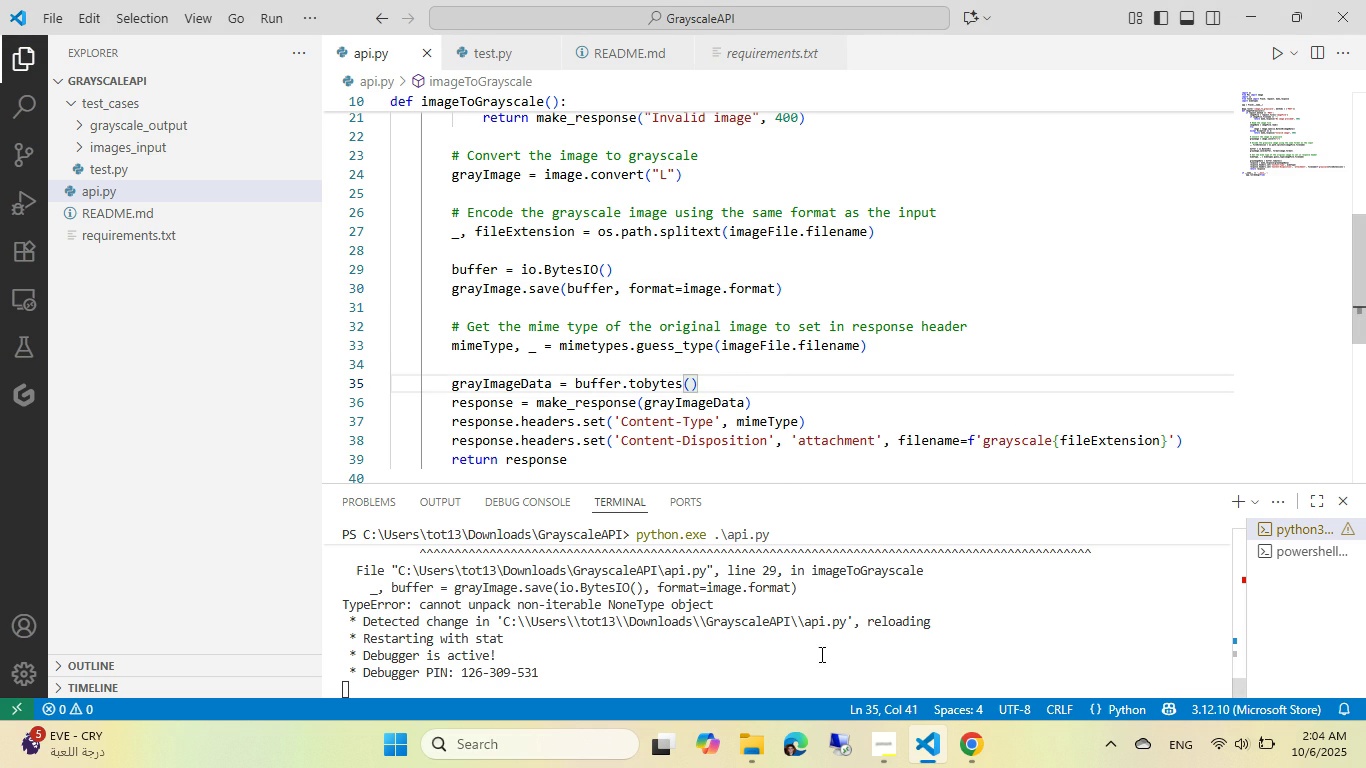 
left_click([820, 654])
 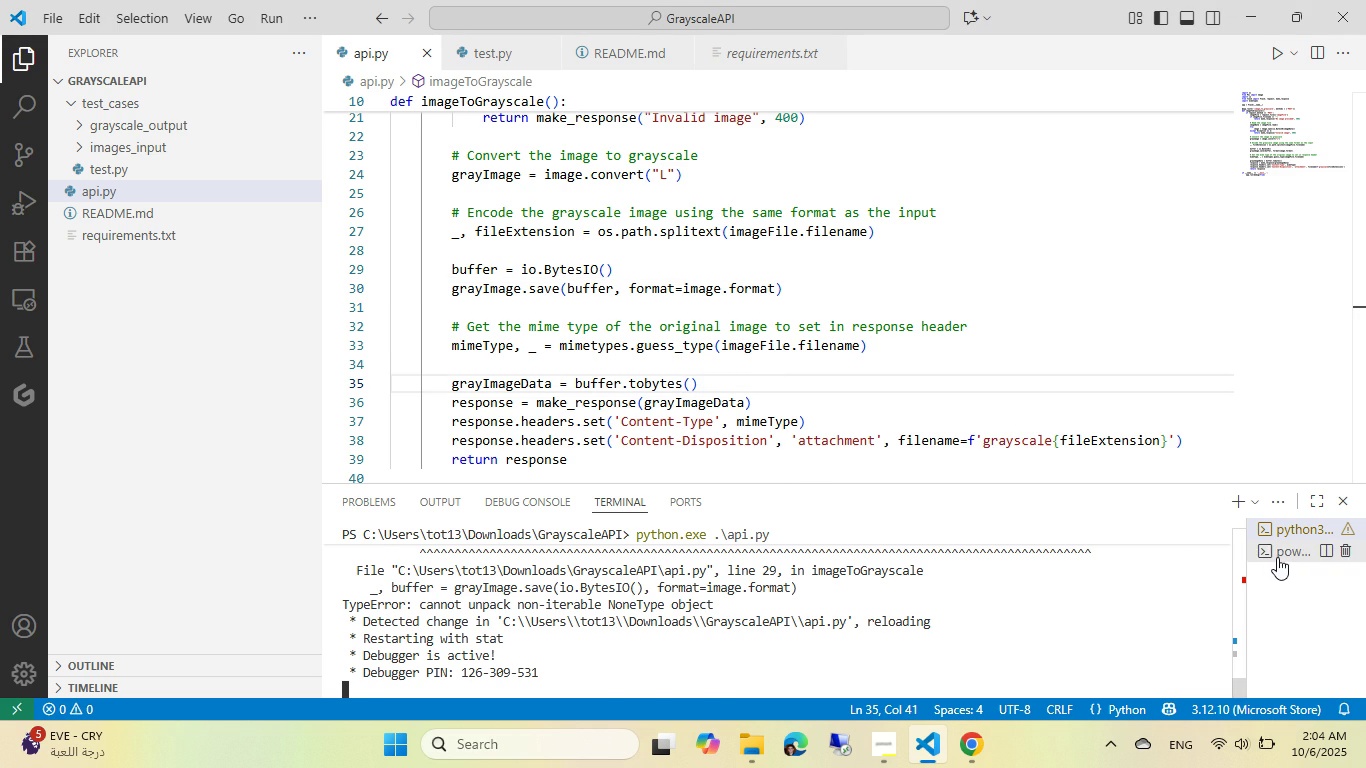 
left_click([1277, 557])
 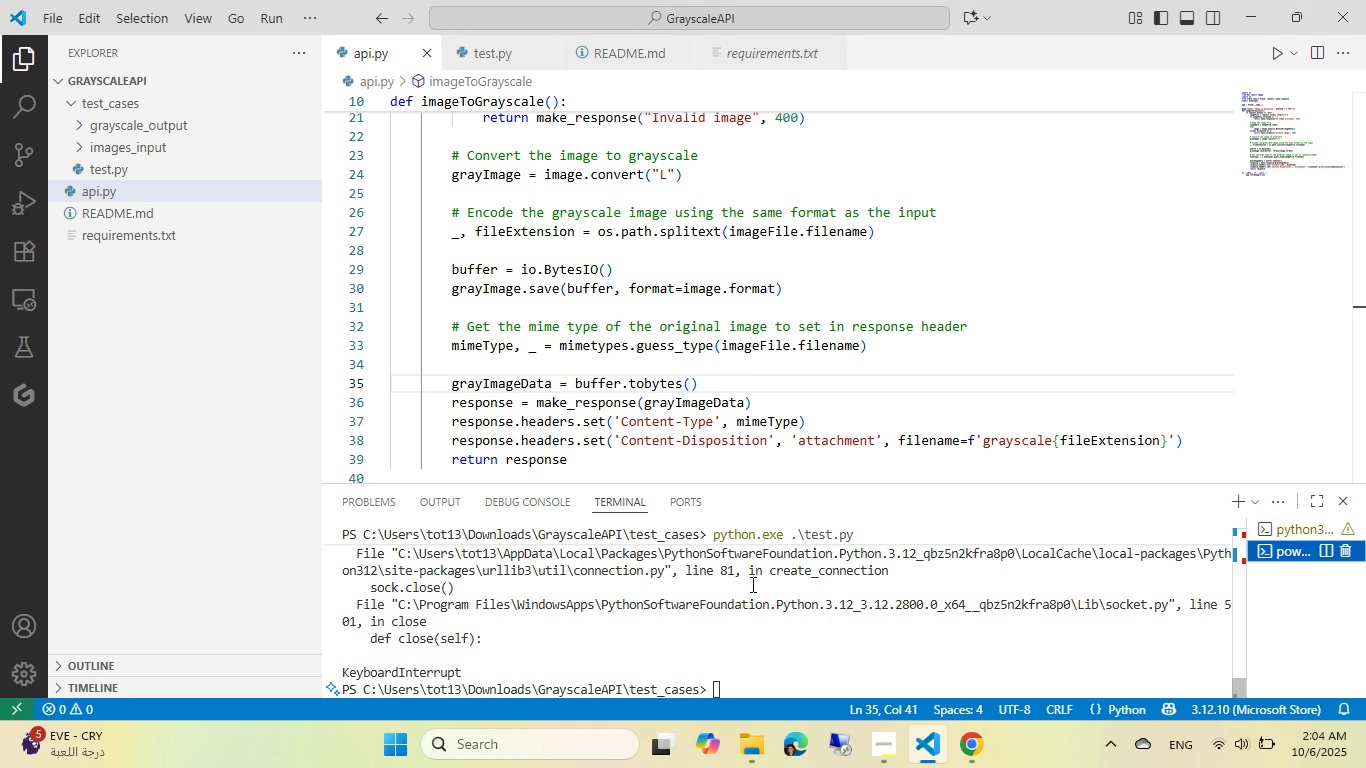 
left_click([751, 584])
 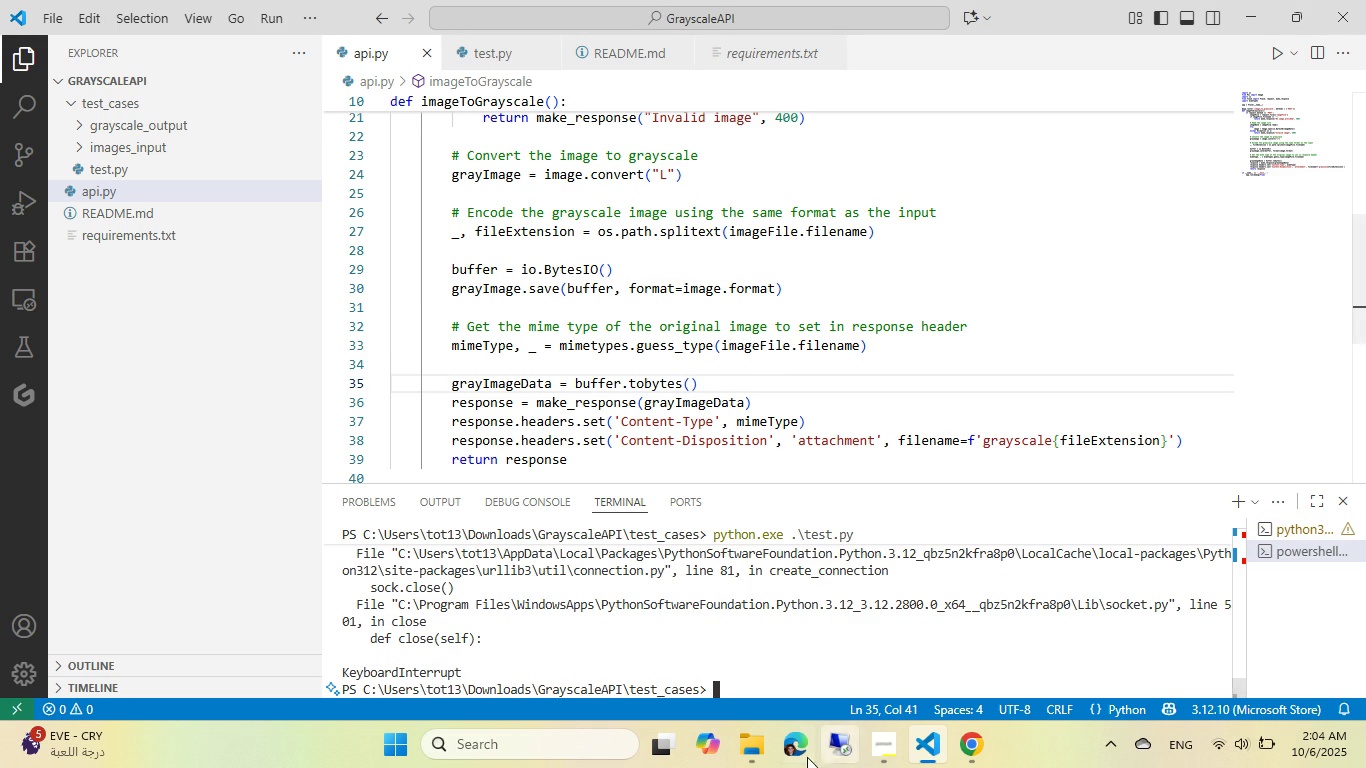 
left_click([756, 744])
 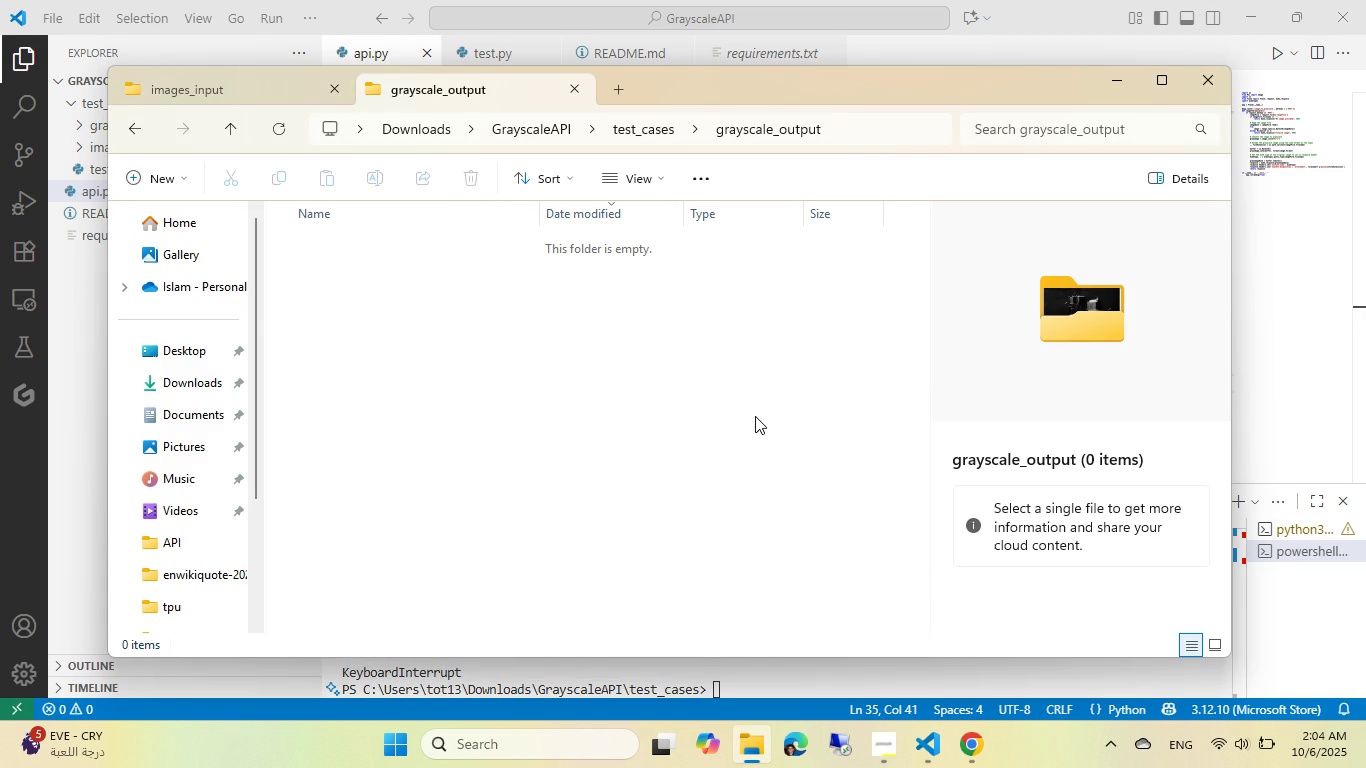 
key(Alt+AltLeft)
 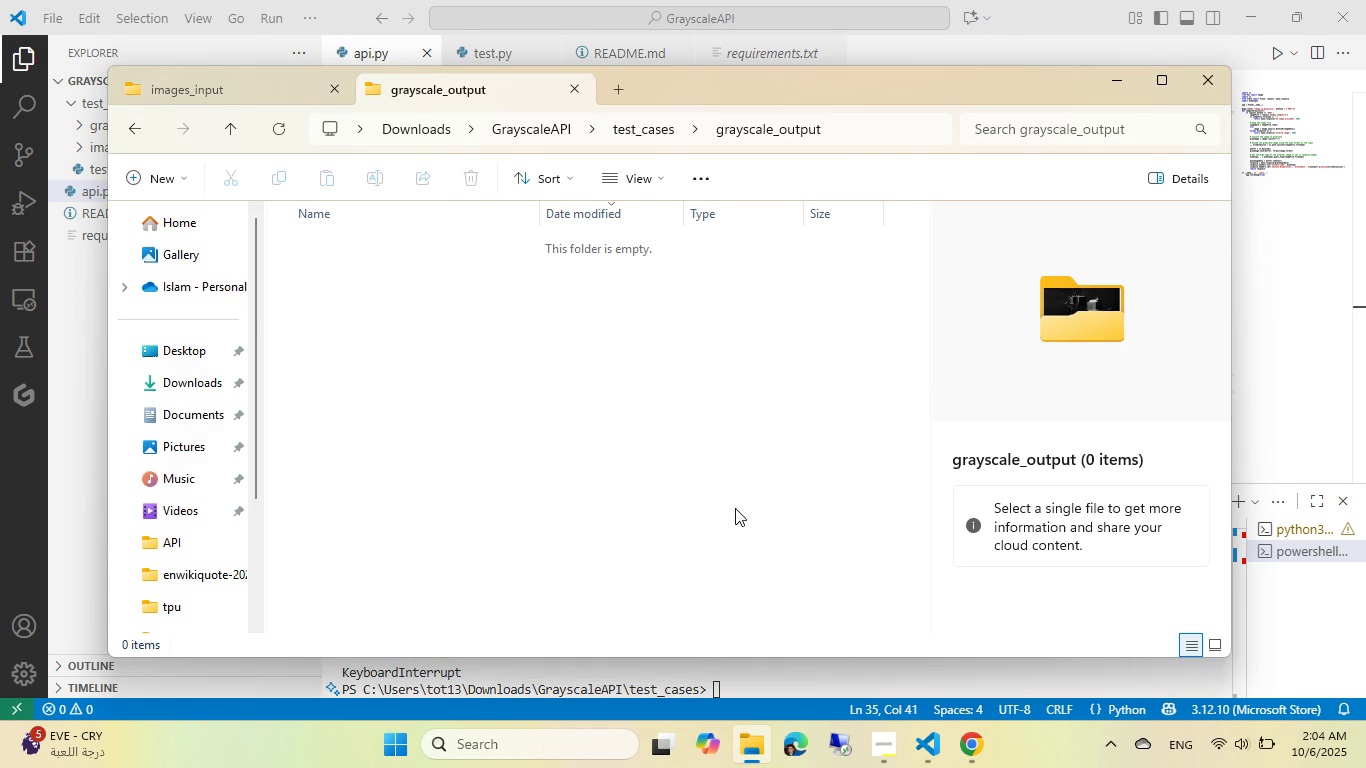 
key(Alt+Tab)
 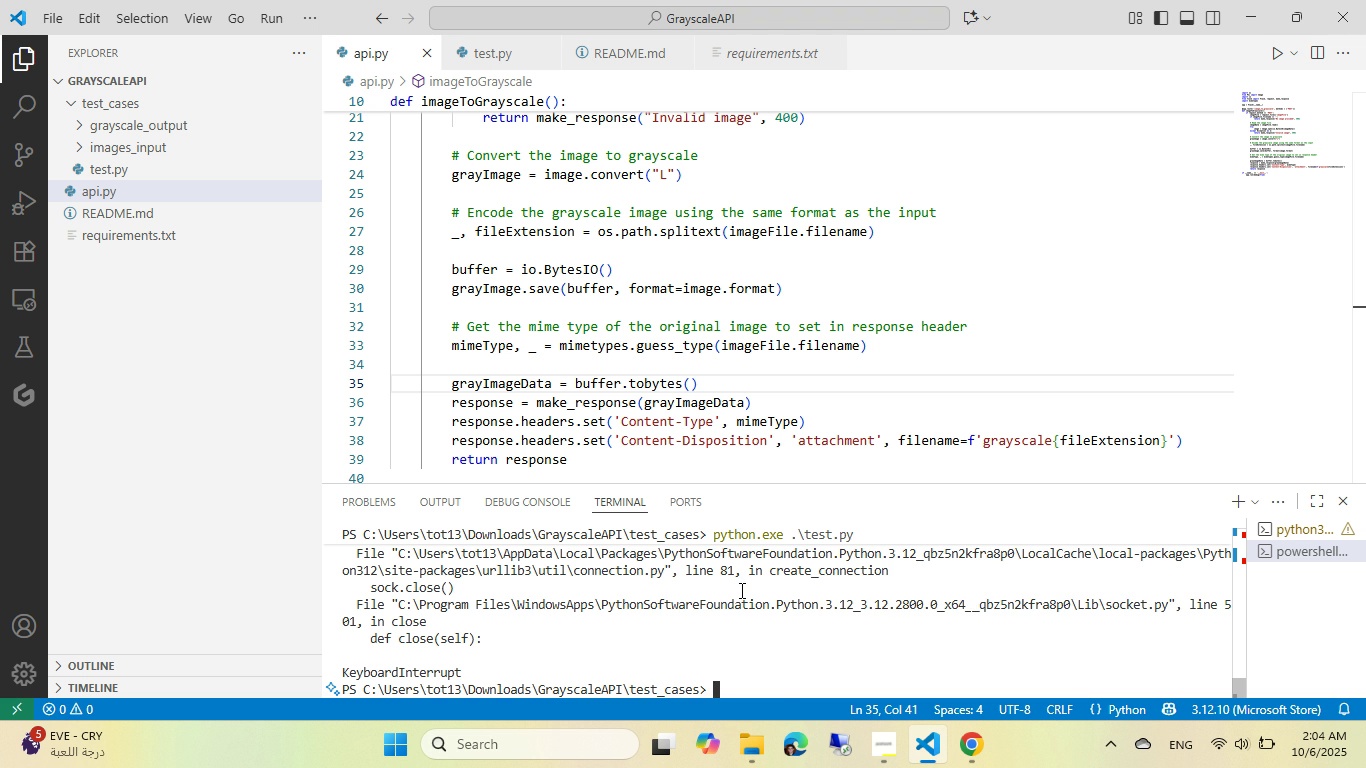 
left_click([740, 590])
 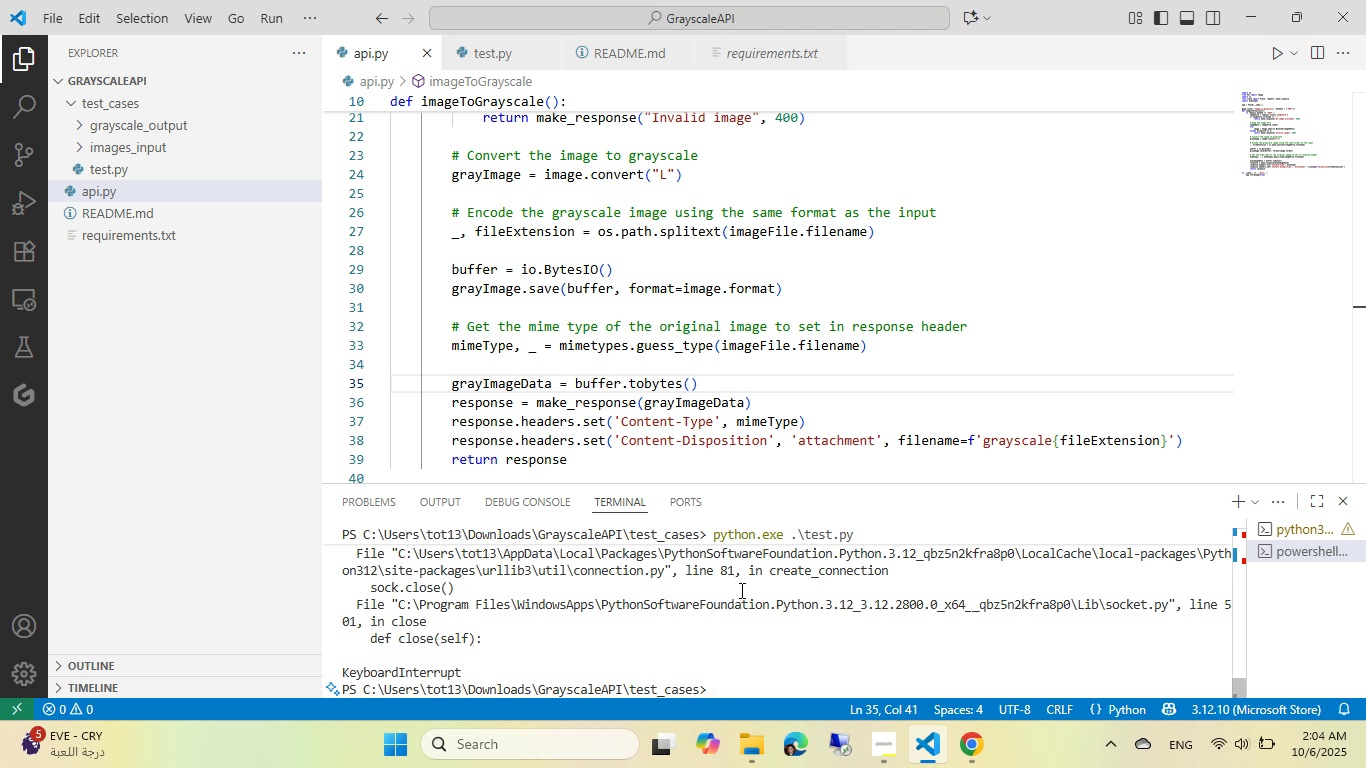 
key(ArrowUp)
 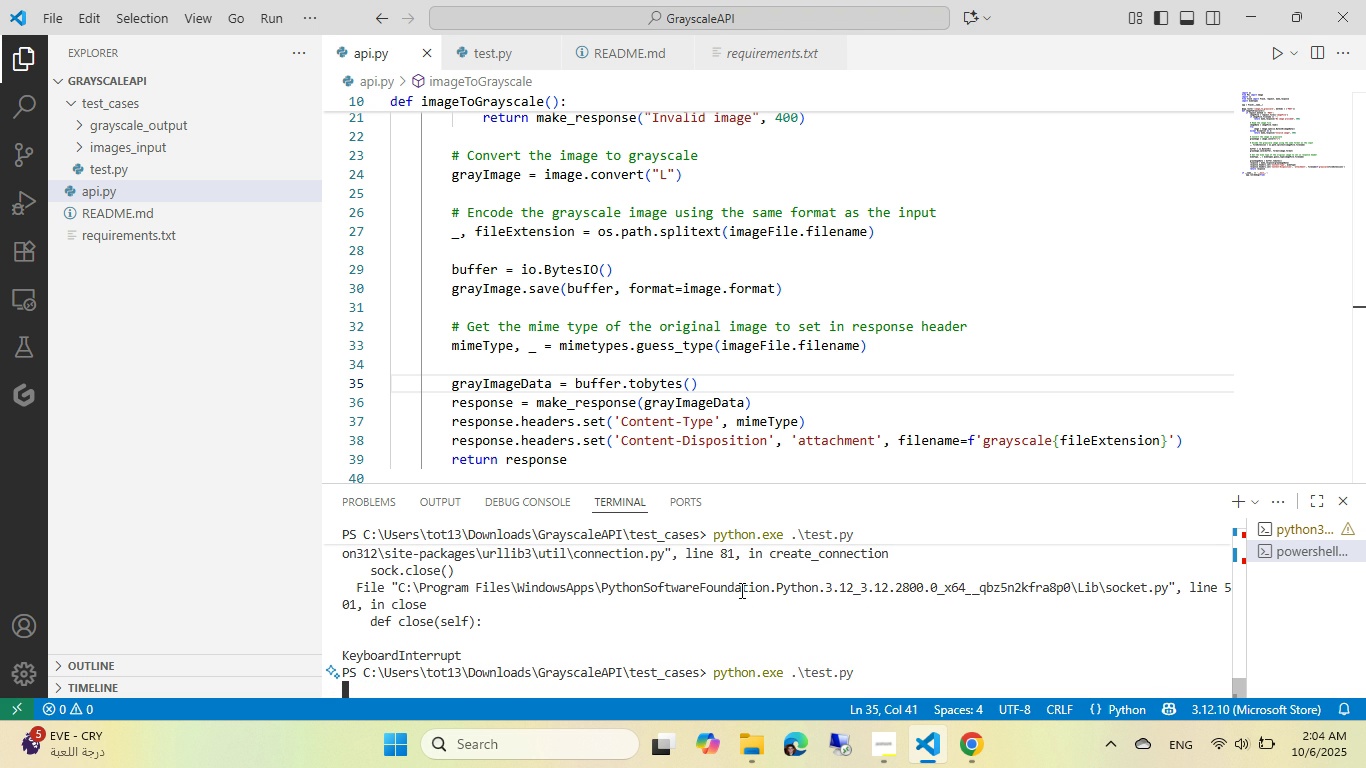 
key(Enter)